 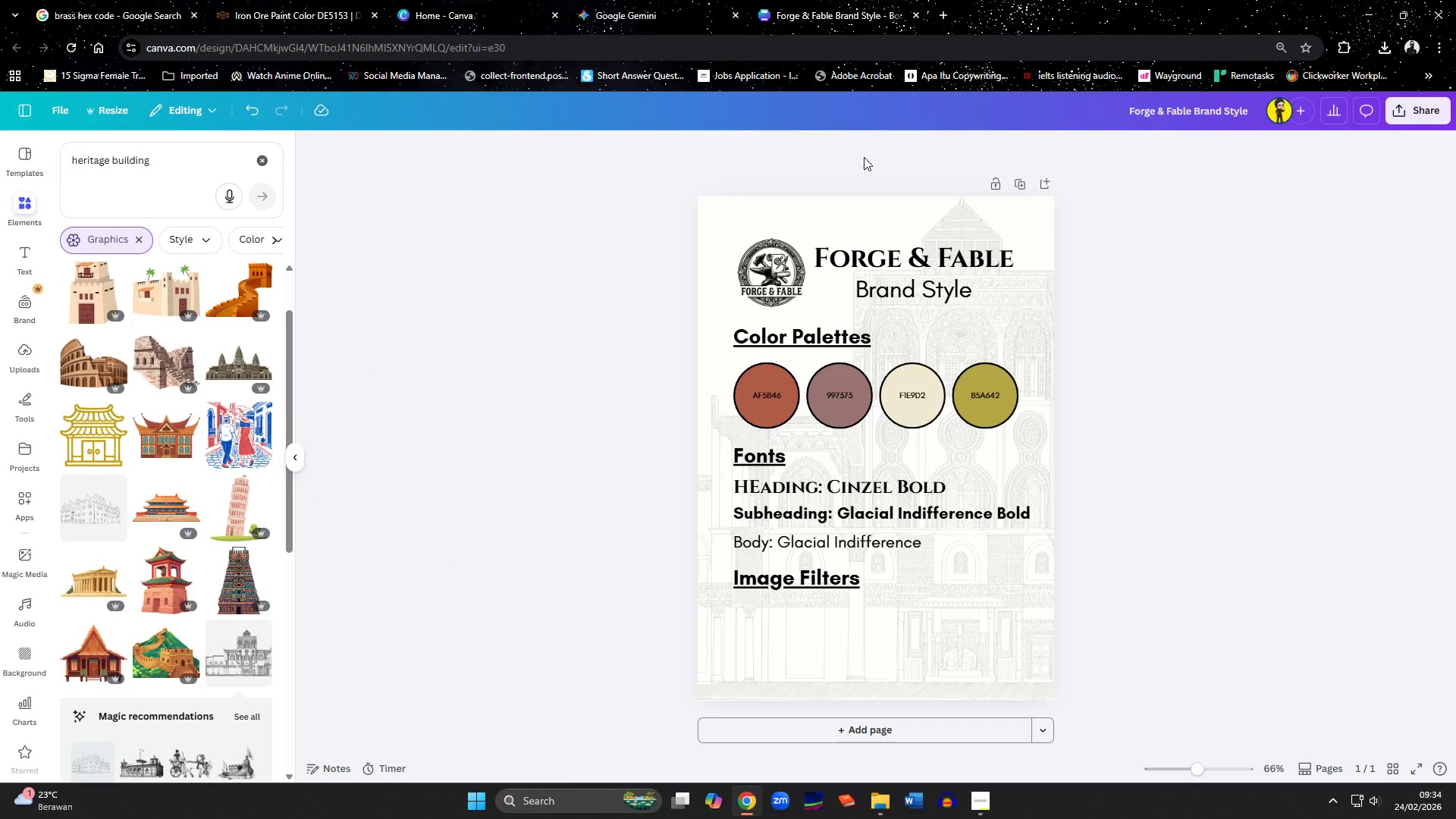 
left_click([1196, 544])
 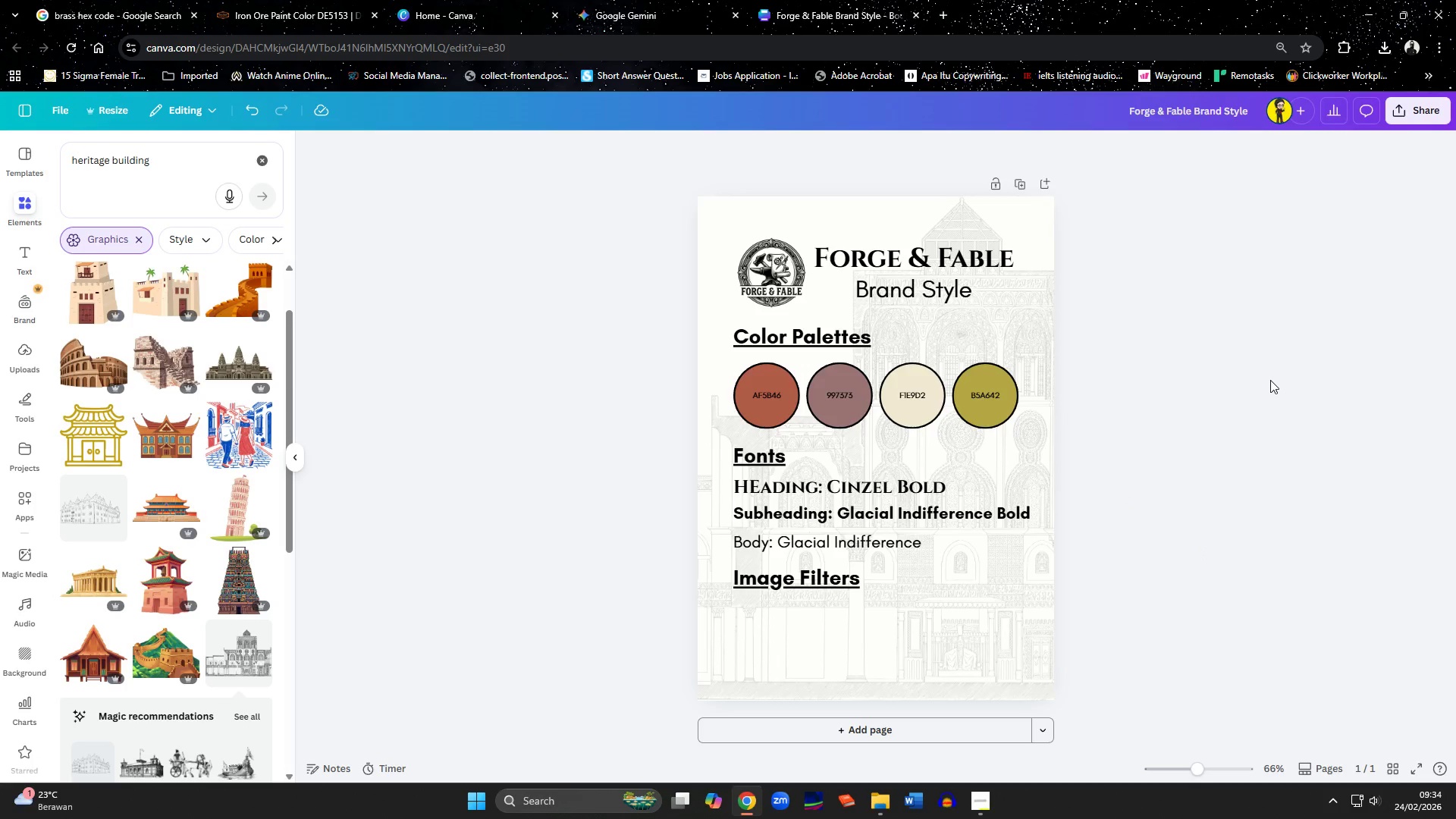 
scroll: coordinate [1270, 377], scroll_direction: down, amount: 2.0
 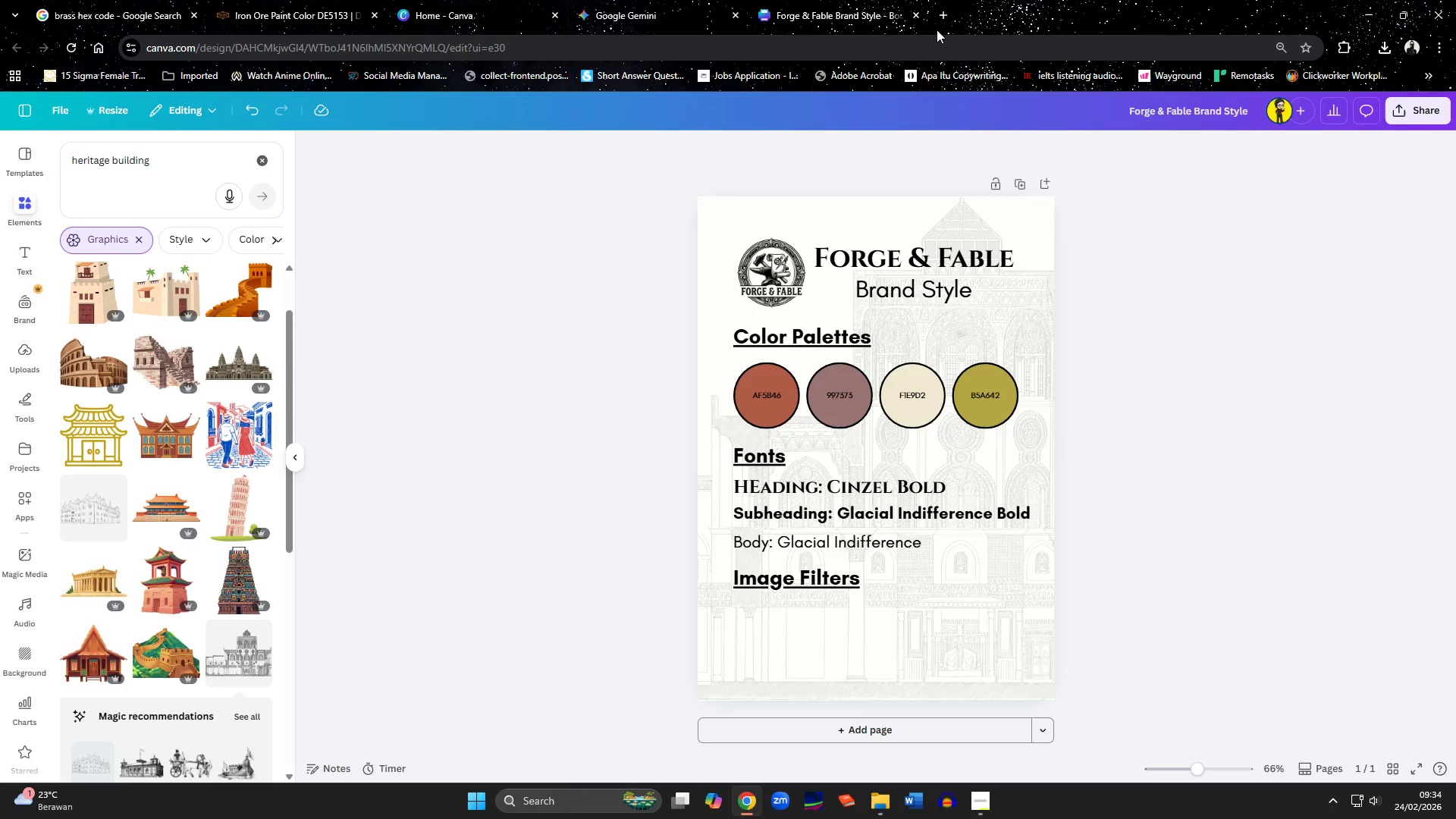 
left_click([942, 11])
 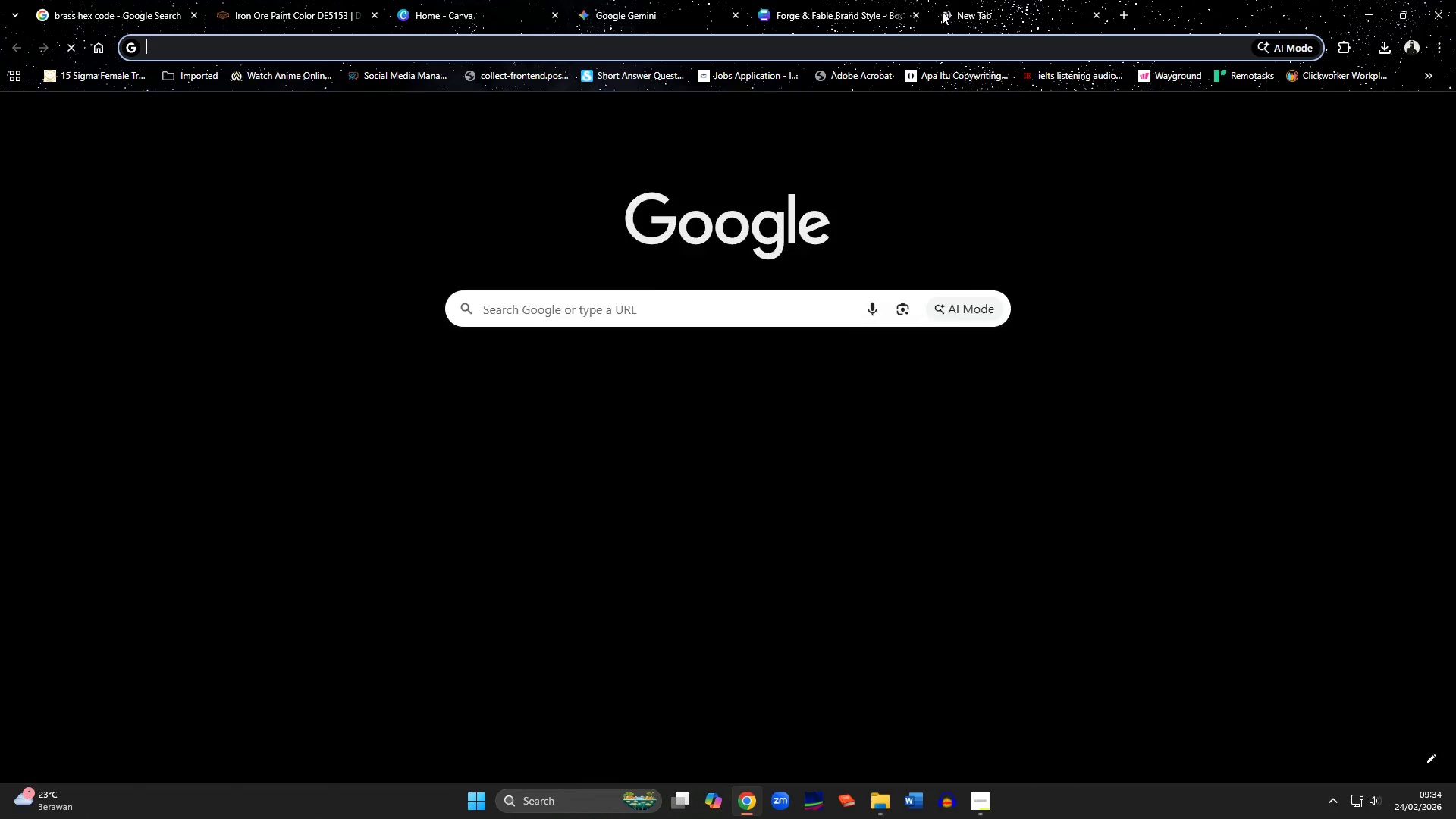 
key(Control+ControlLeft)
 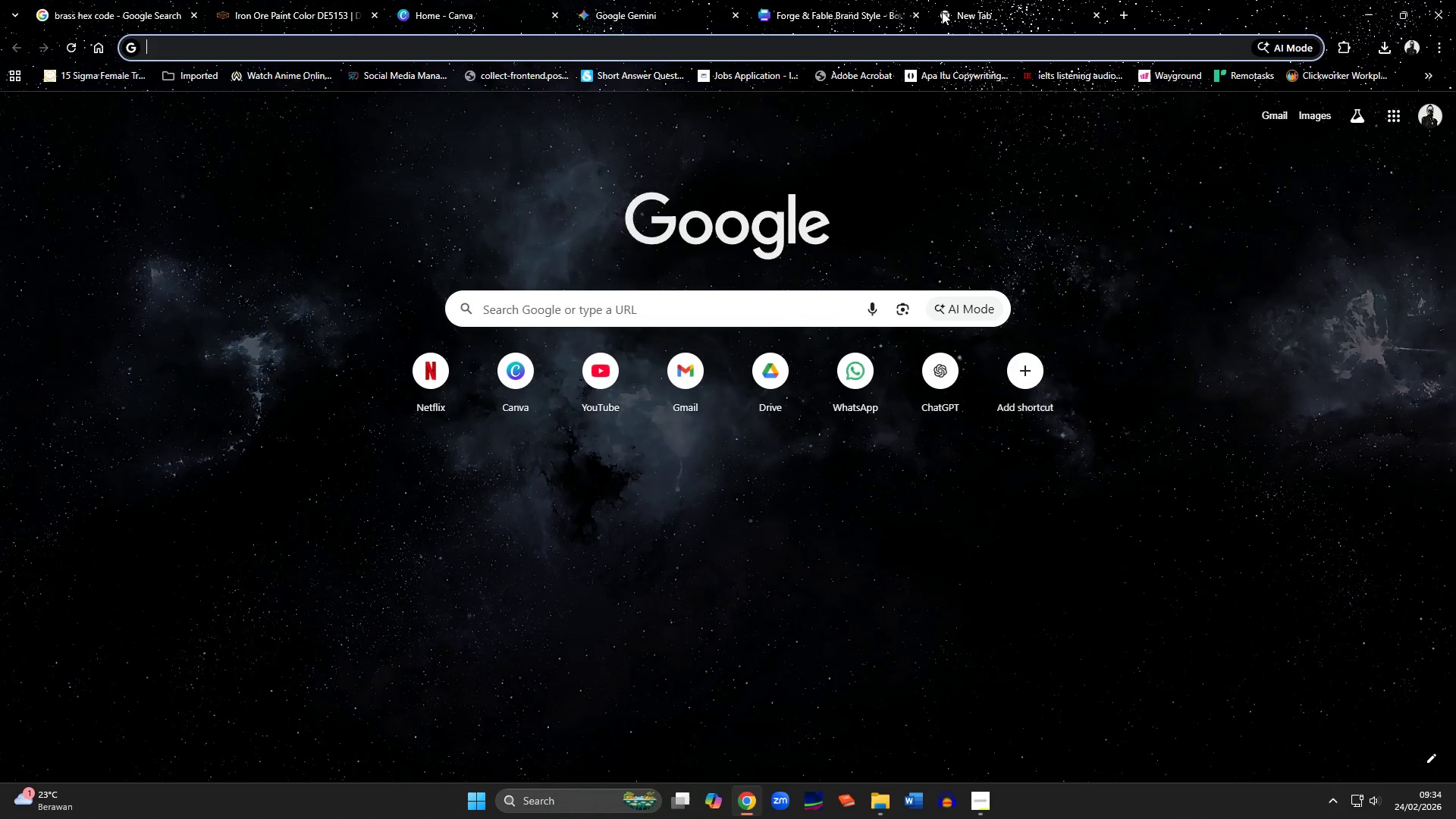 
key(Control+V)
 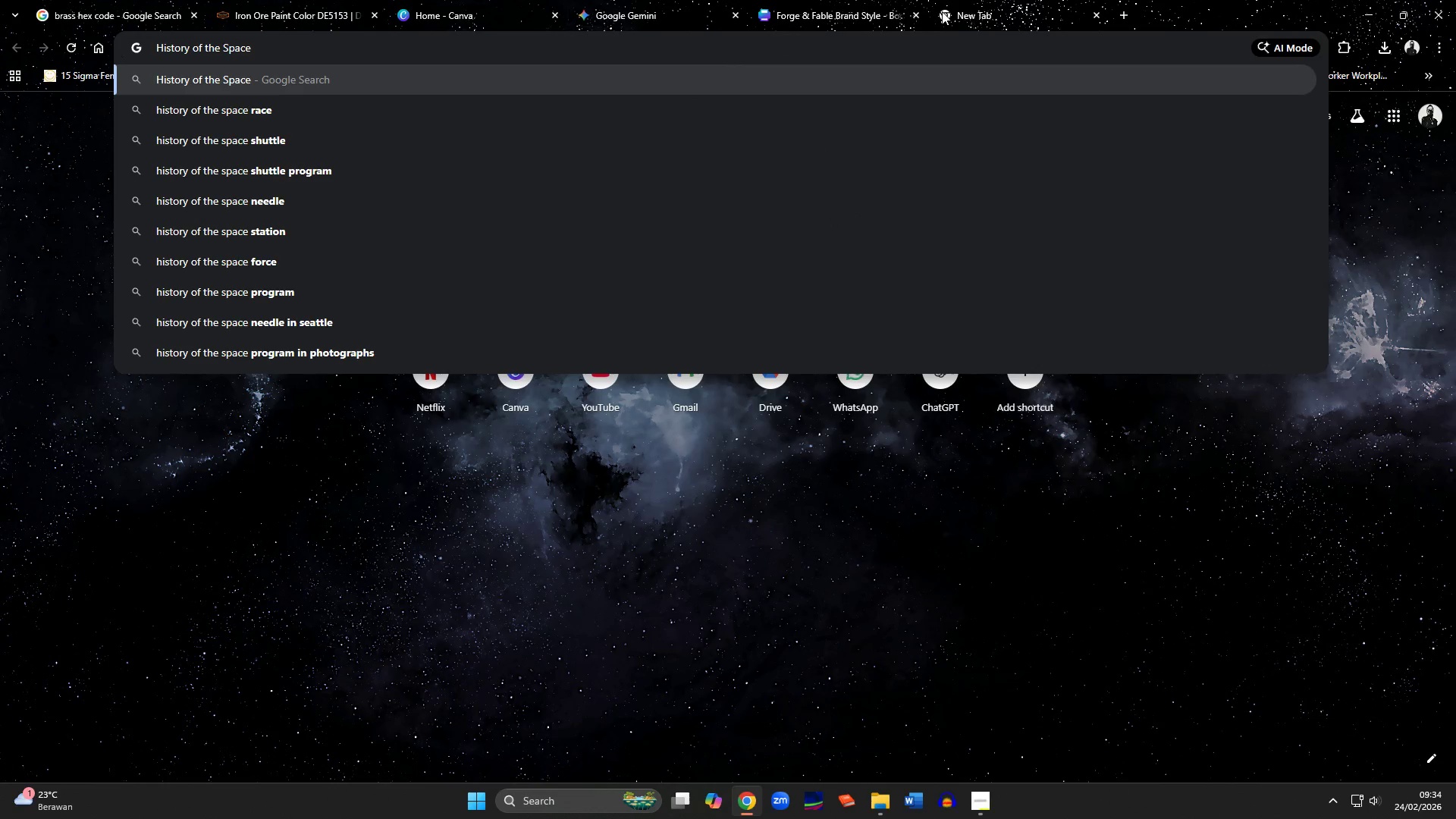 
wait(5.11)
 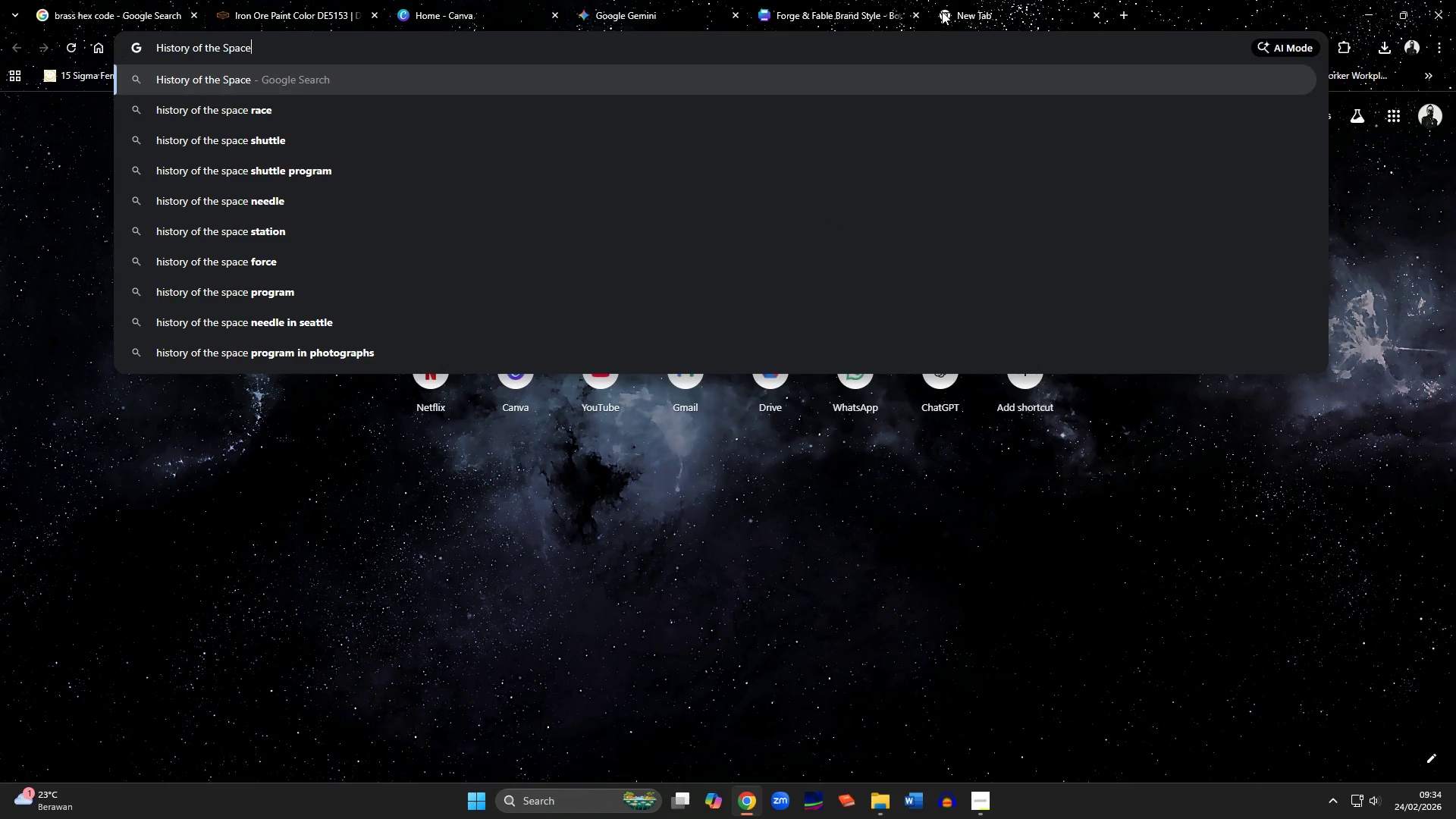 
left_click([973, 818])